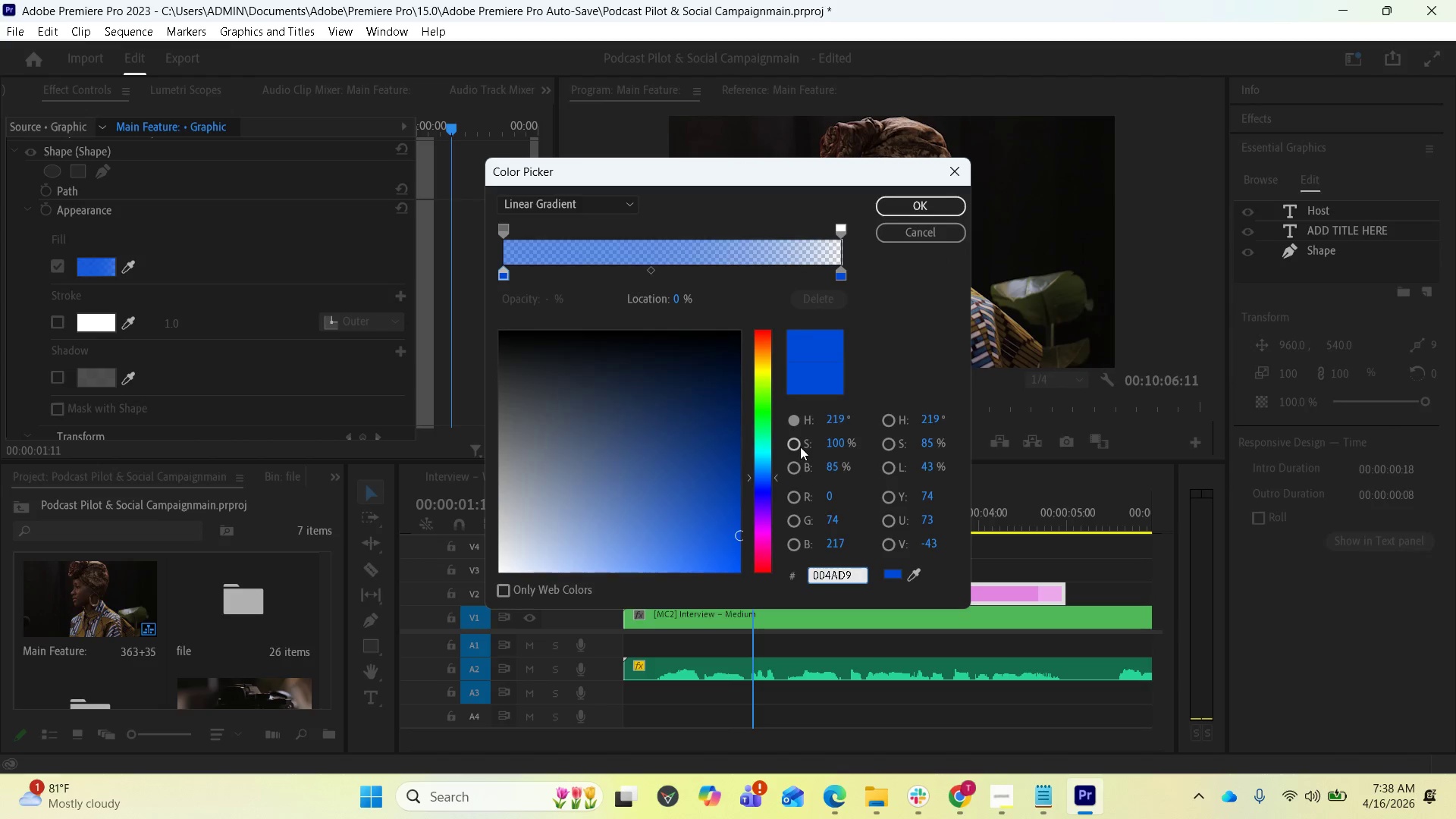 
hold_key(key=Backspace, duration=0.94)
 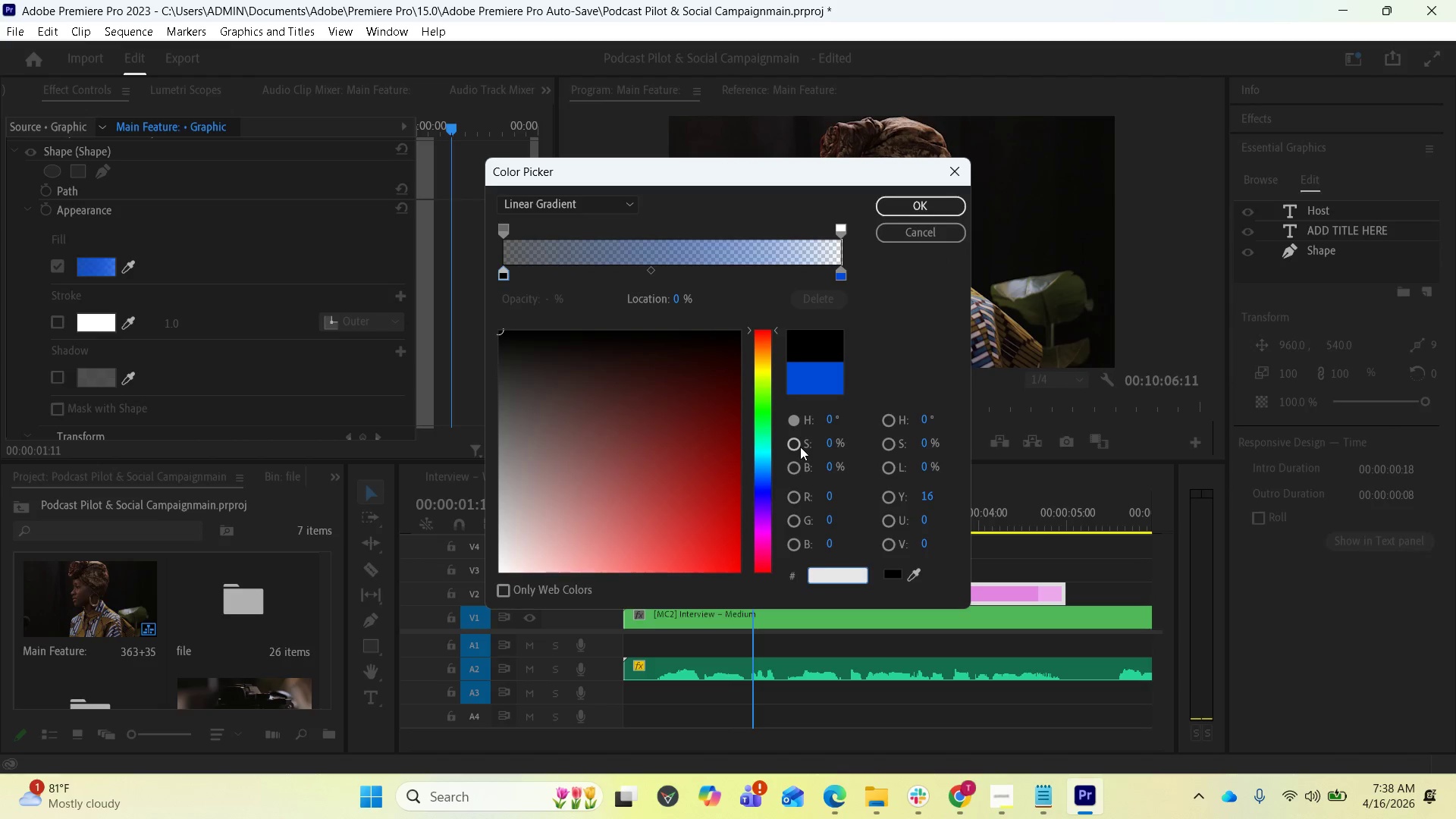 
key(Control+V)
 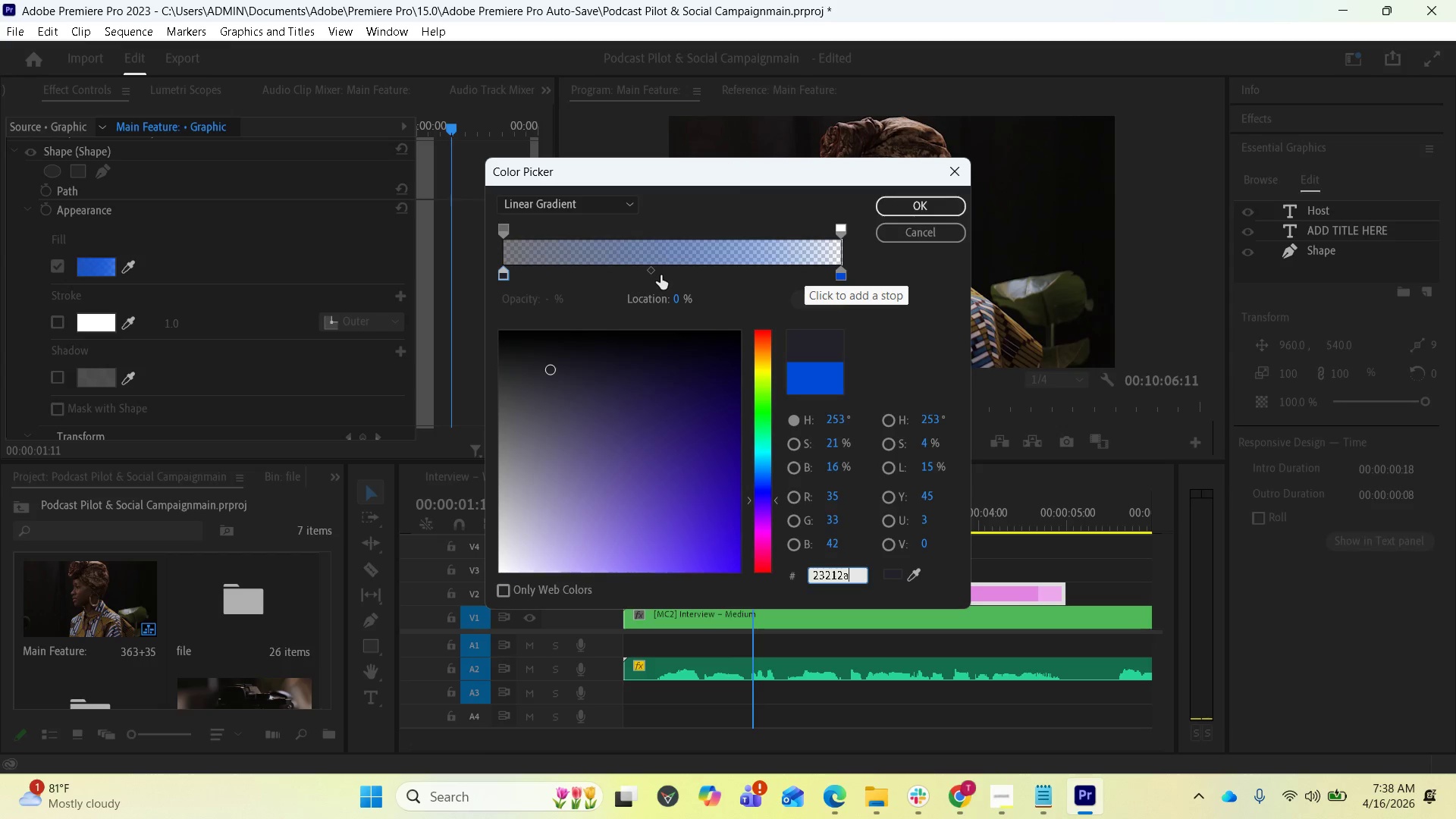 
wait(5.67)
 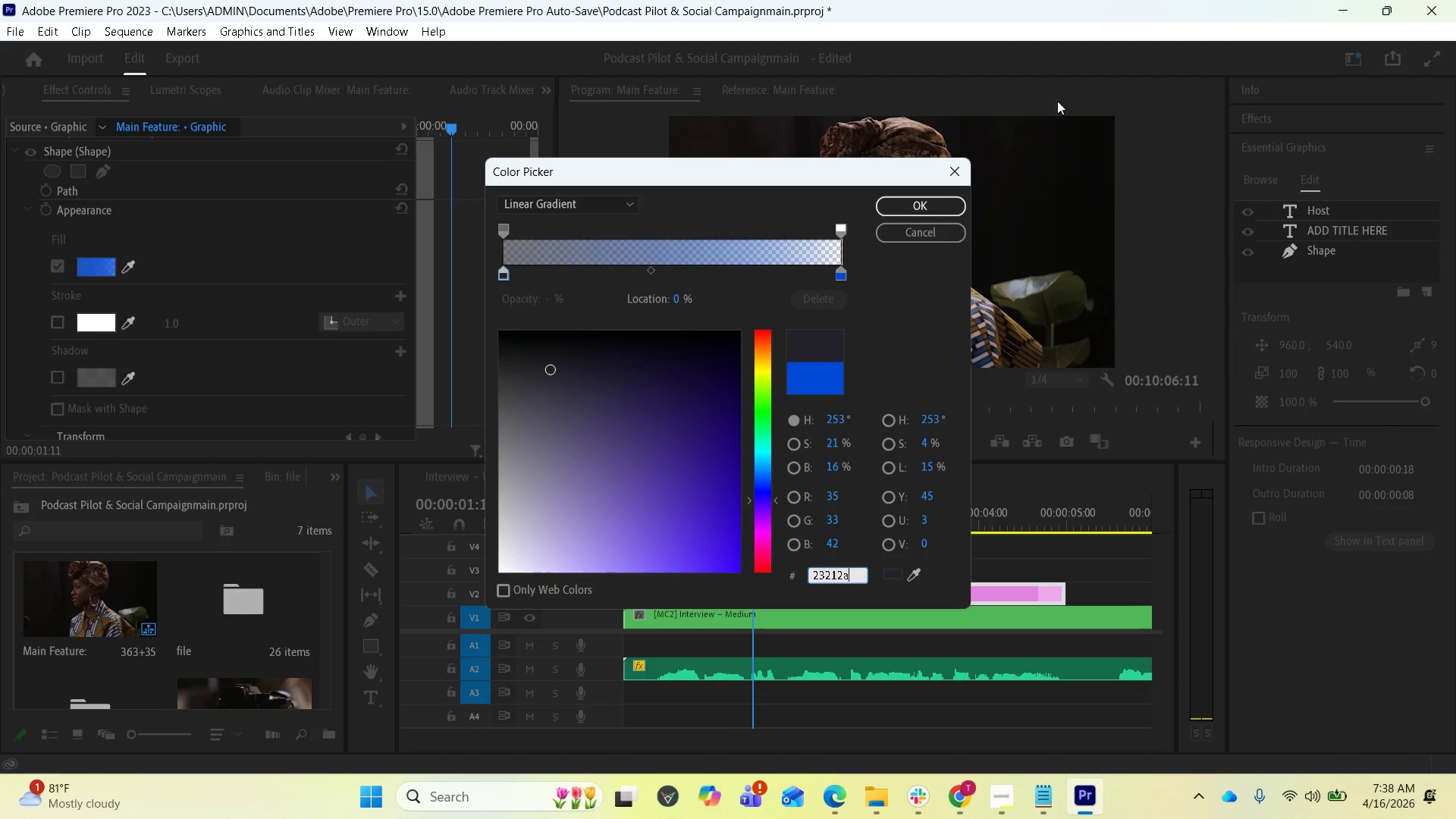 
left_click([902, 207])
 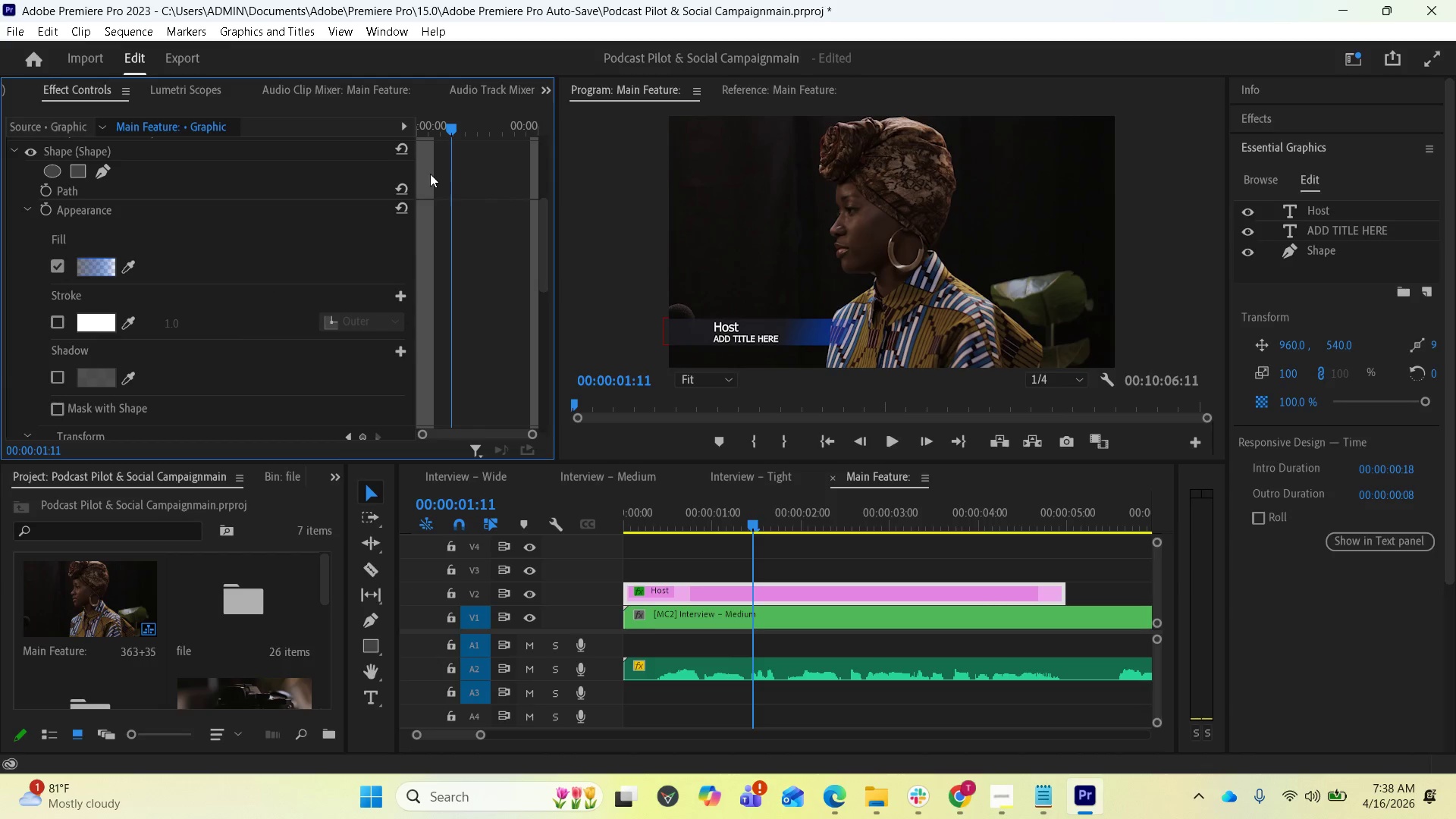 
wait(8.53)
 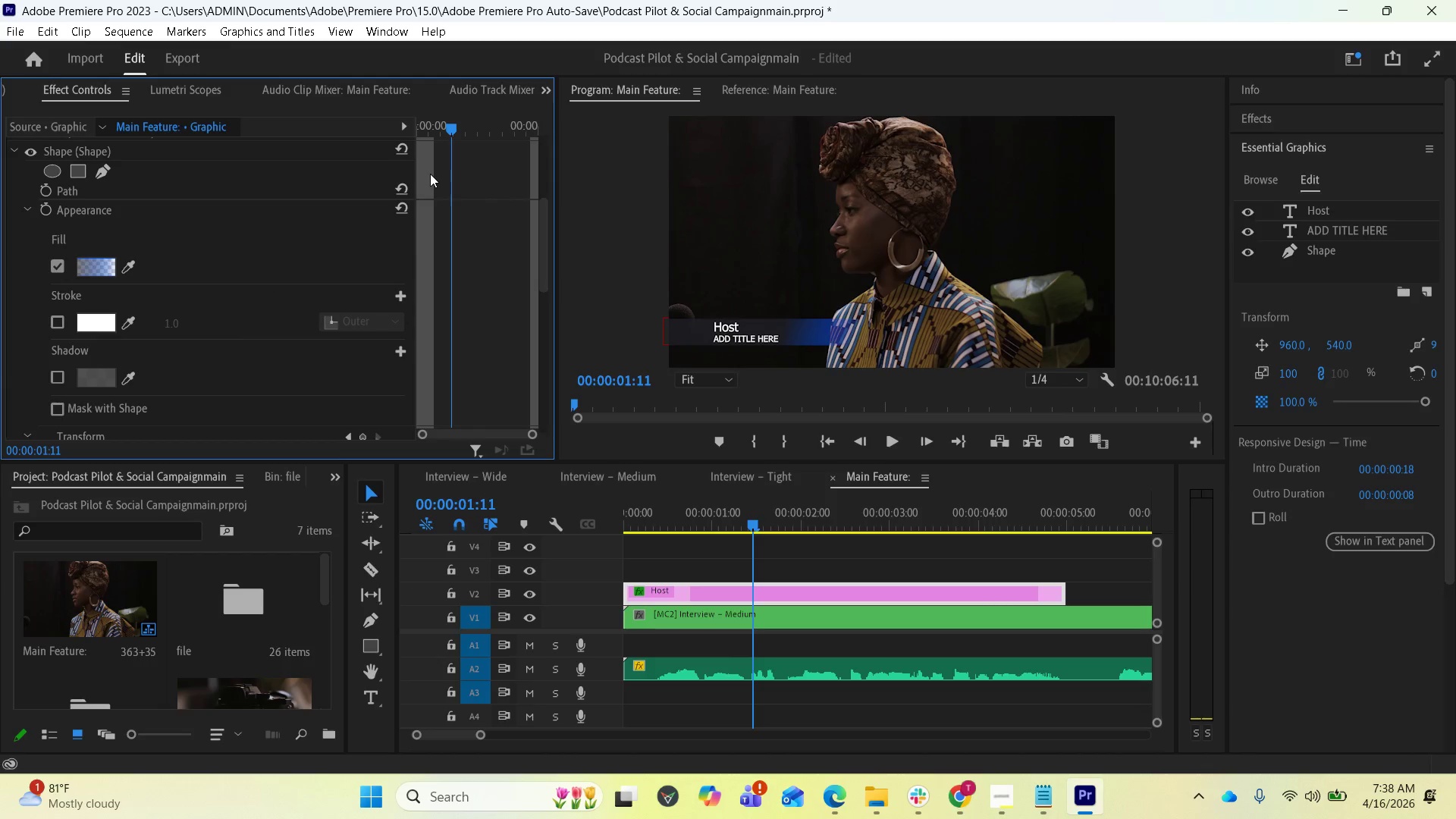 
left_click([96, 268])
 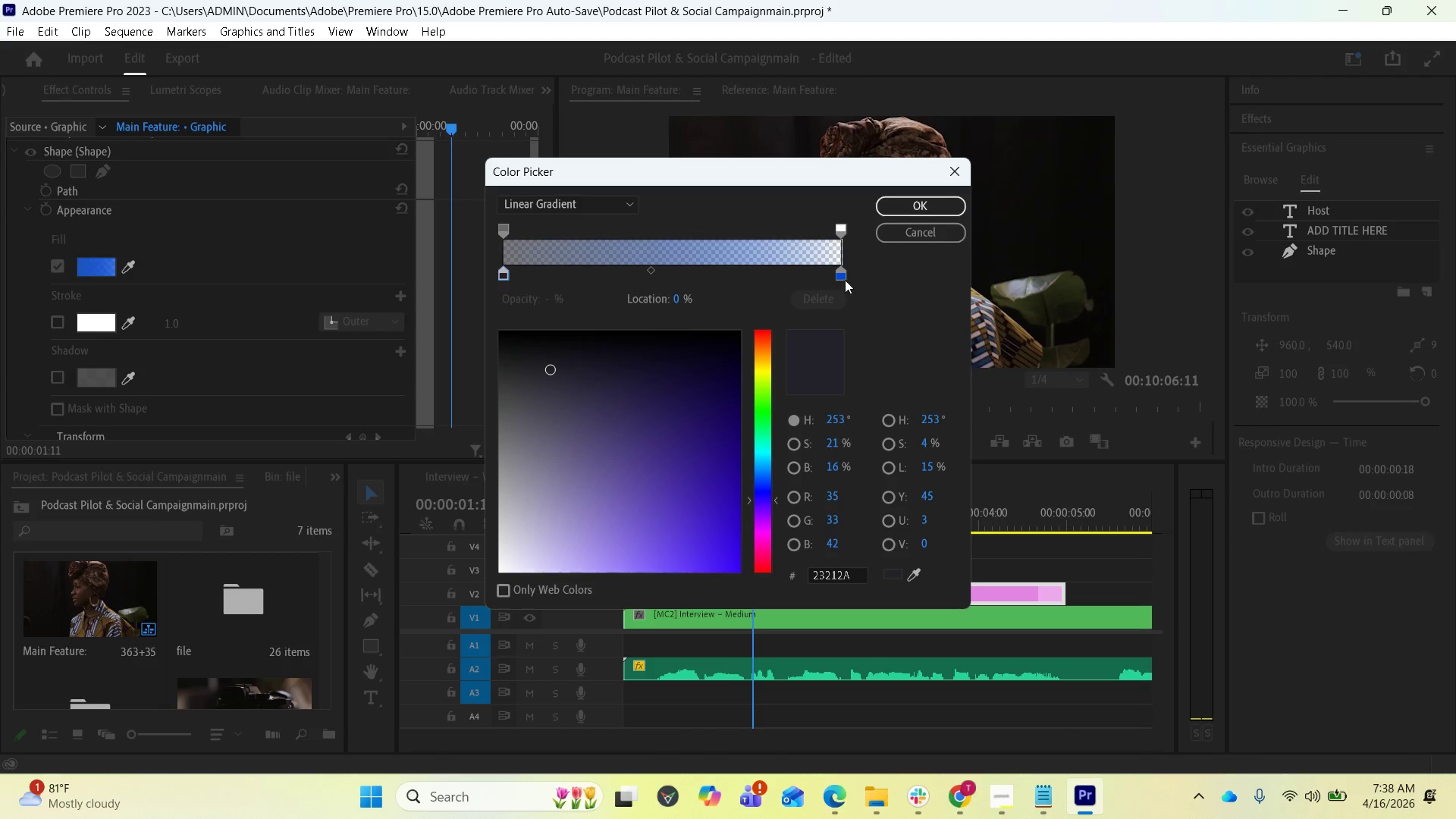 
left_click([842, 278])
 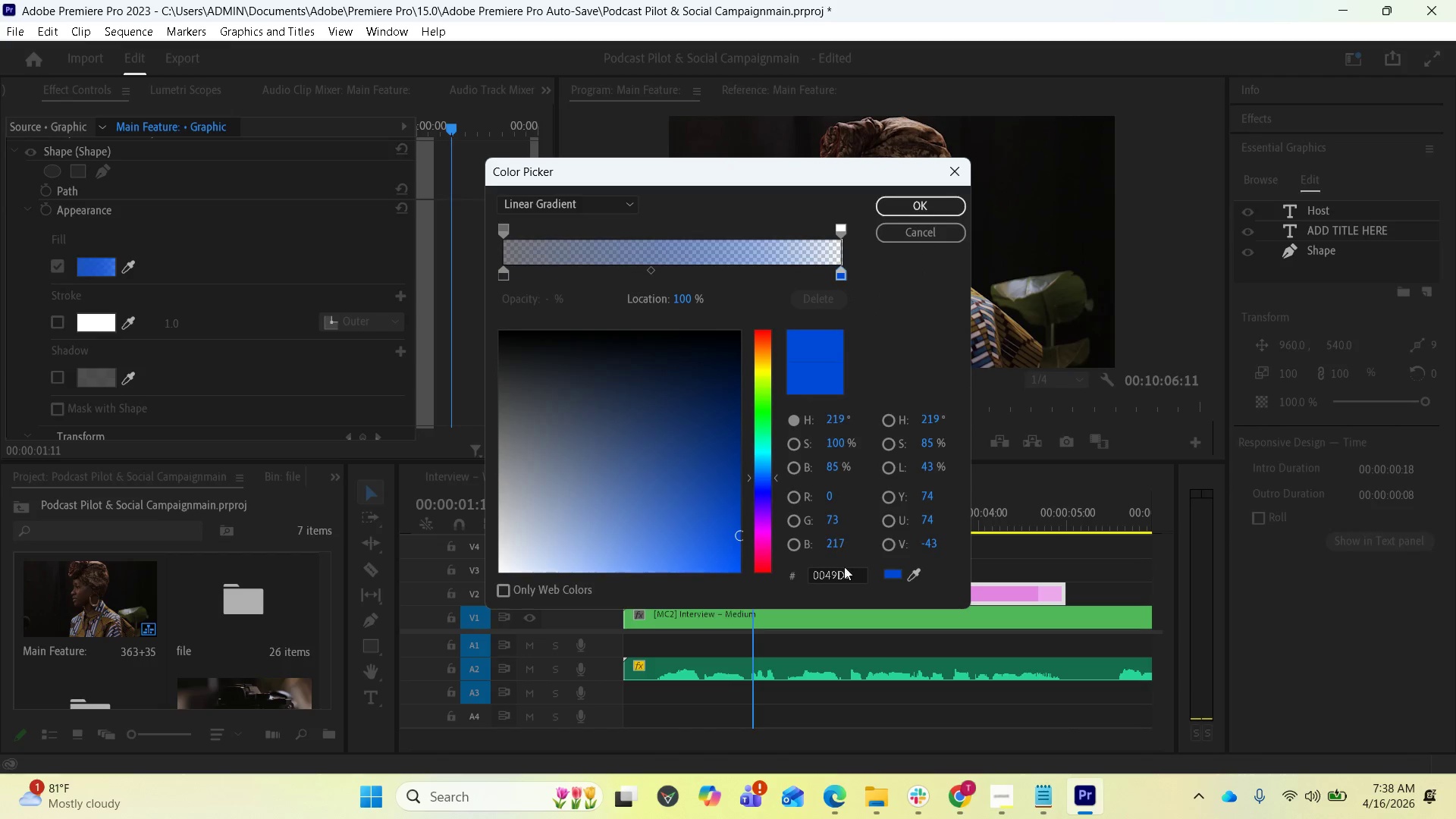 
left_click([842, 583])
 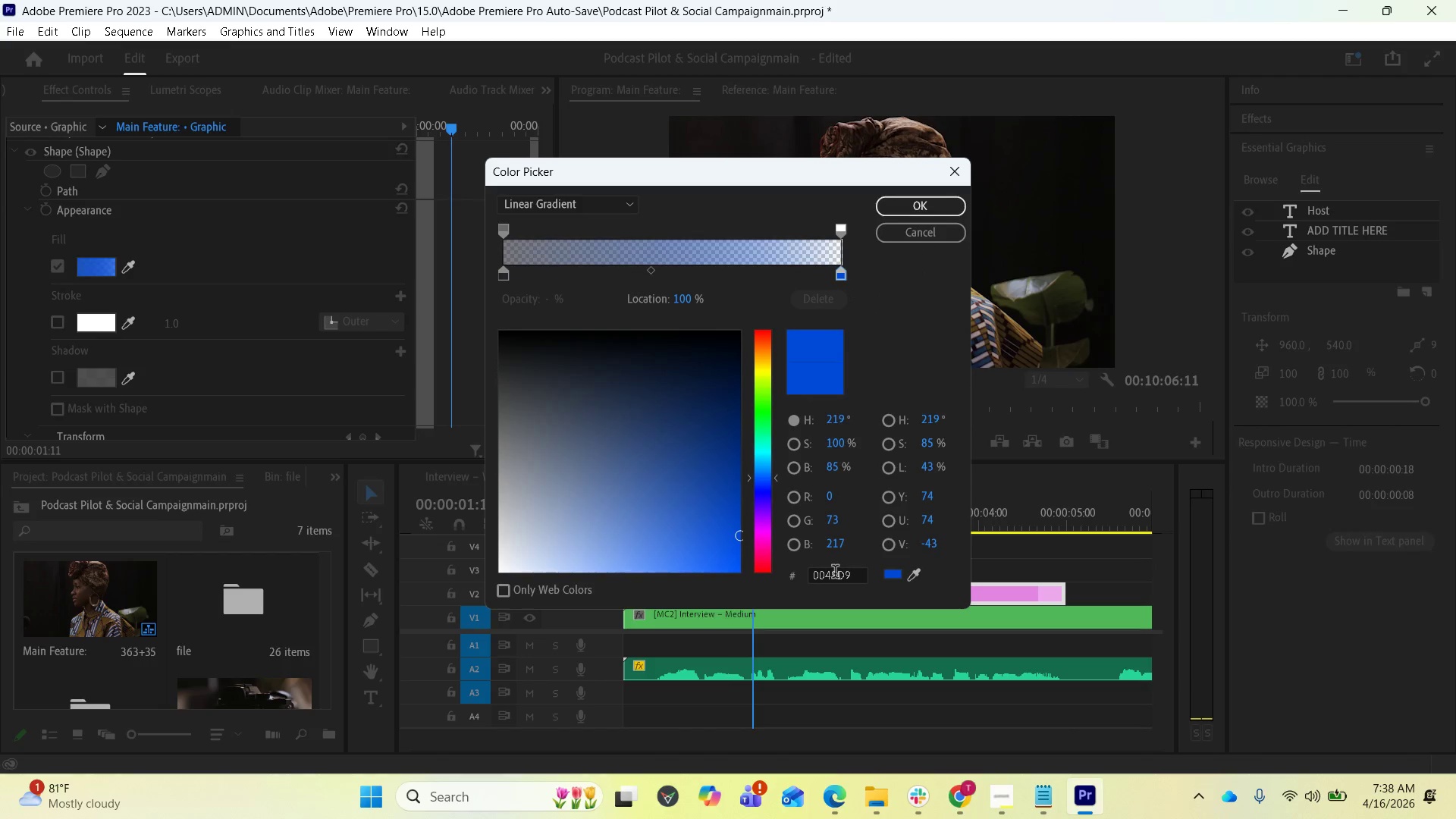 
left_click([835, 573])
 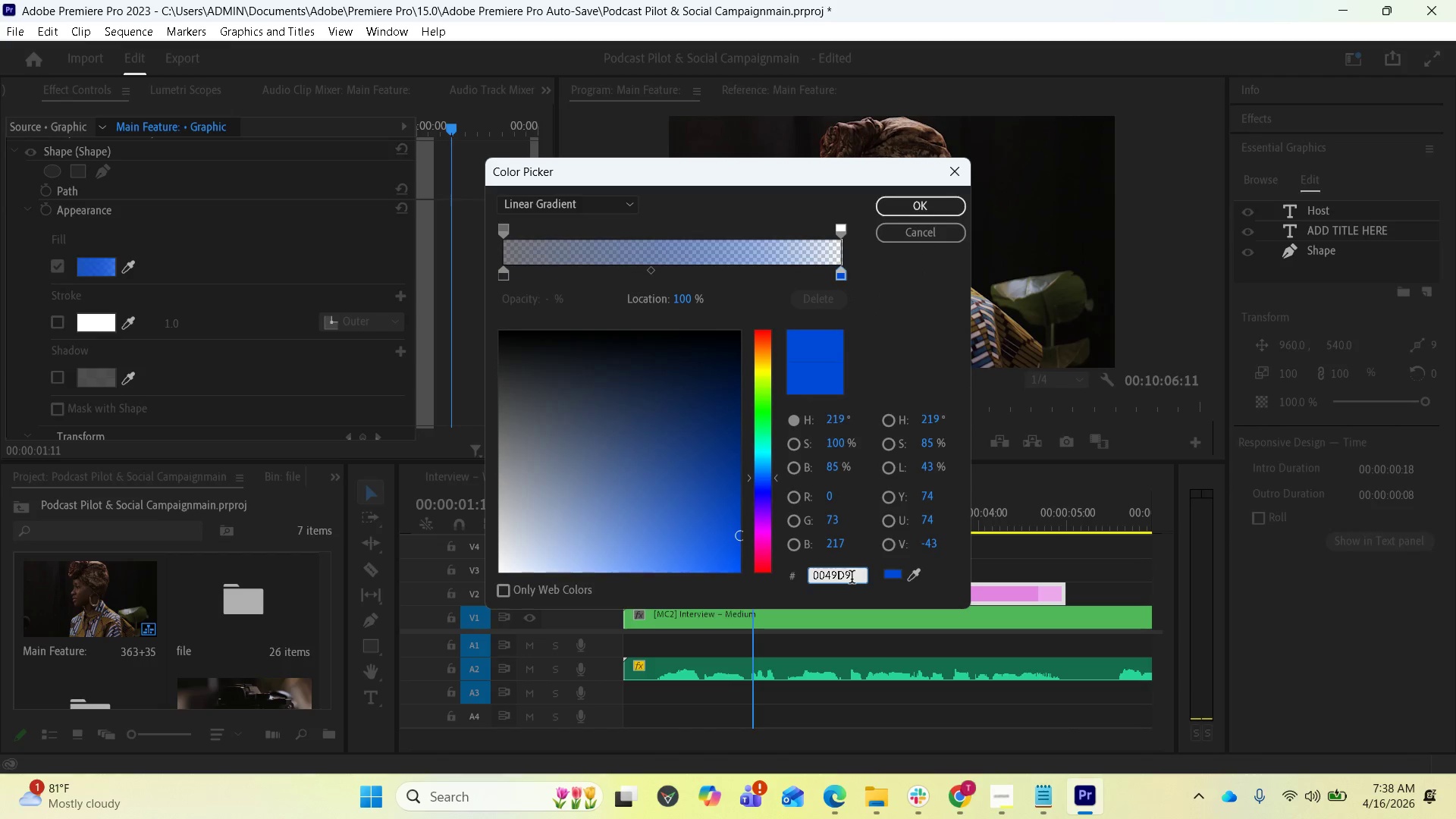 
left_click_drag(start_coordinate=[852, 579], to_coordinate=[802, 573])
 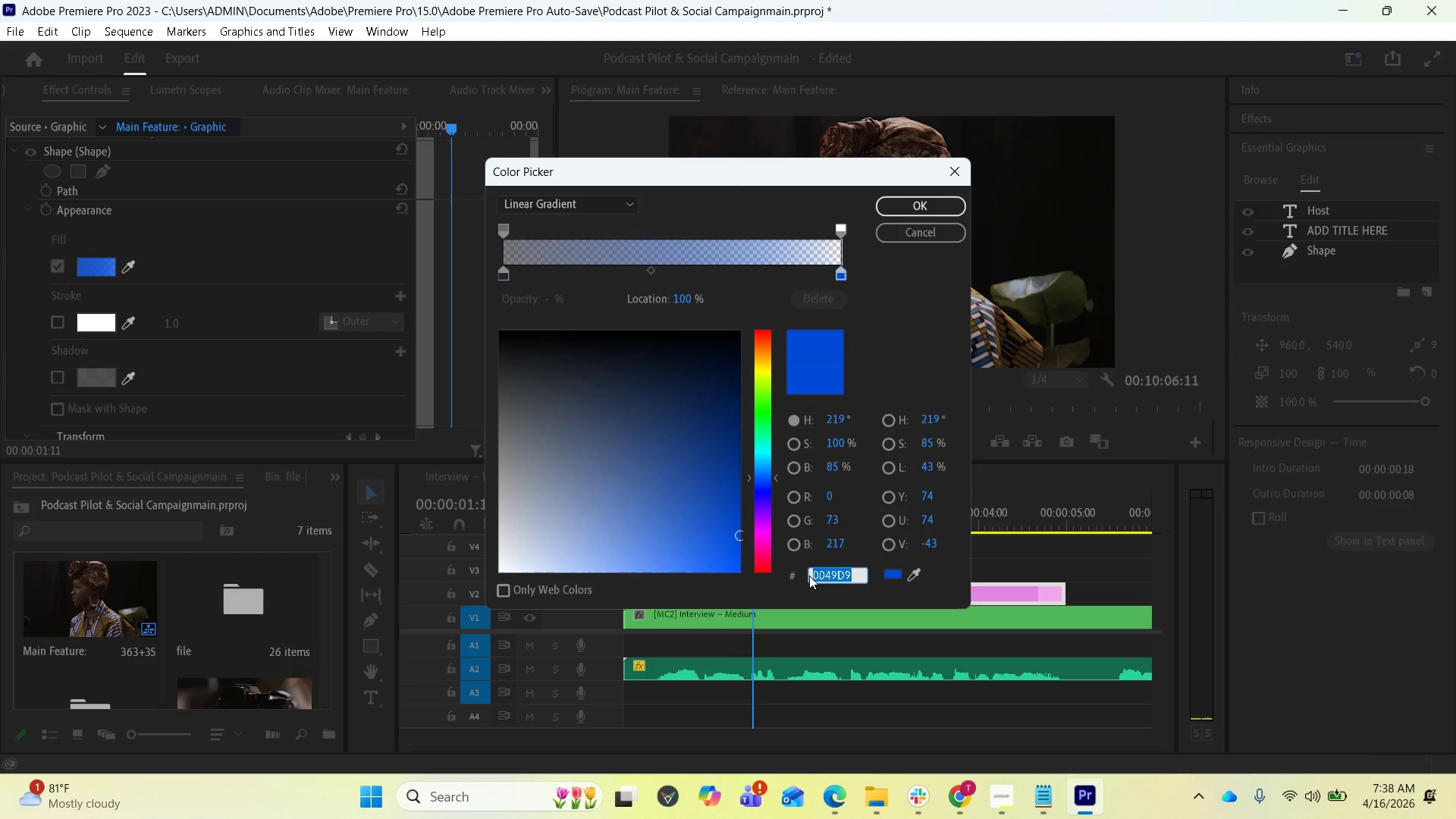 
key(Control+V)
 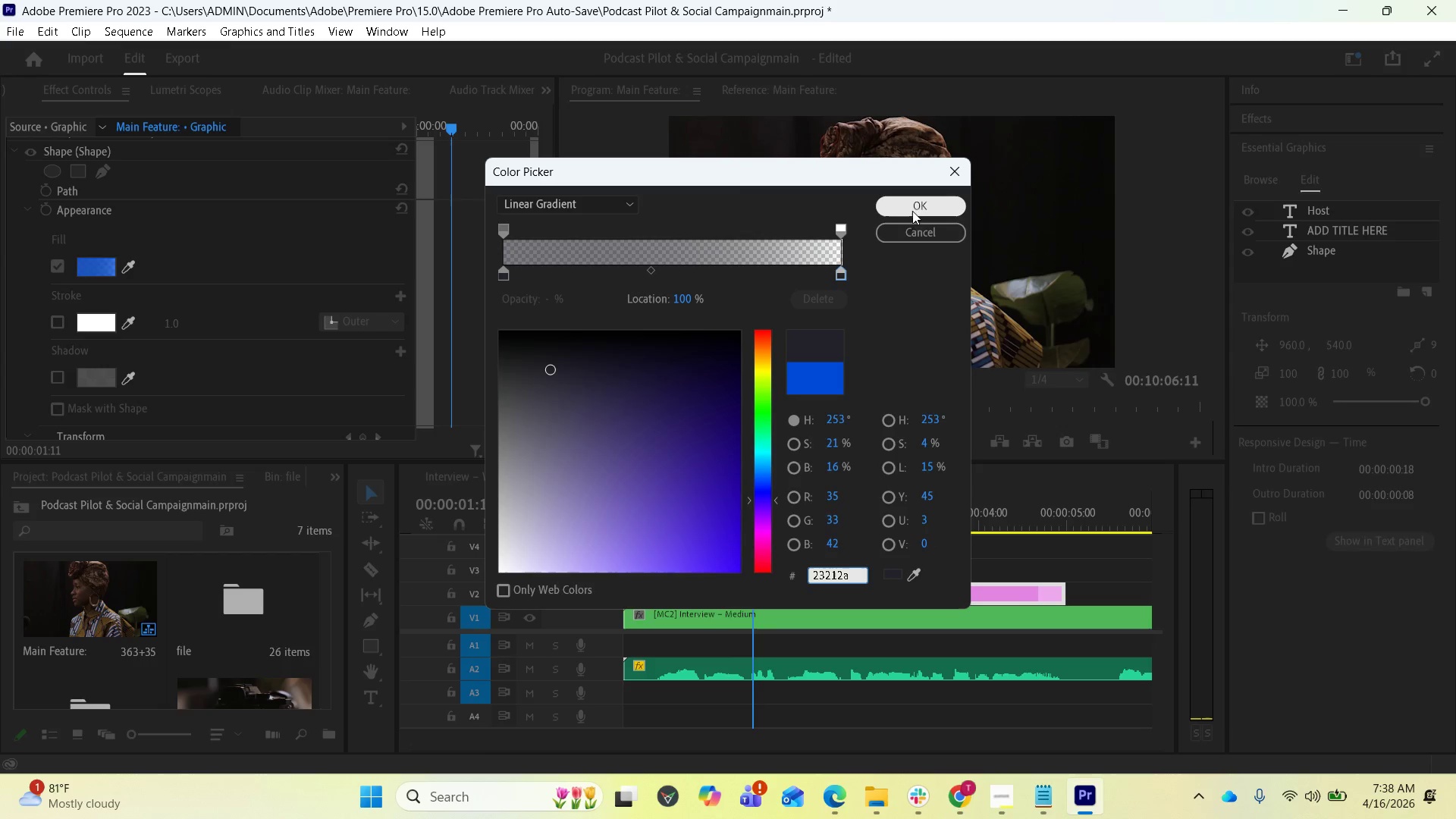 
left_click([915, 209])
 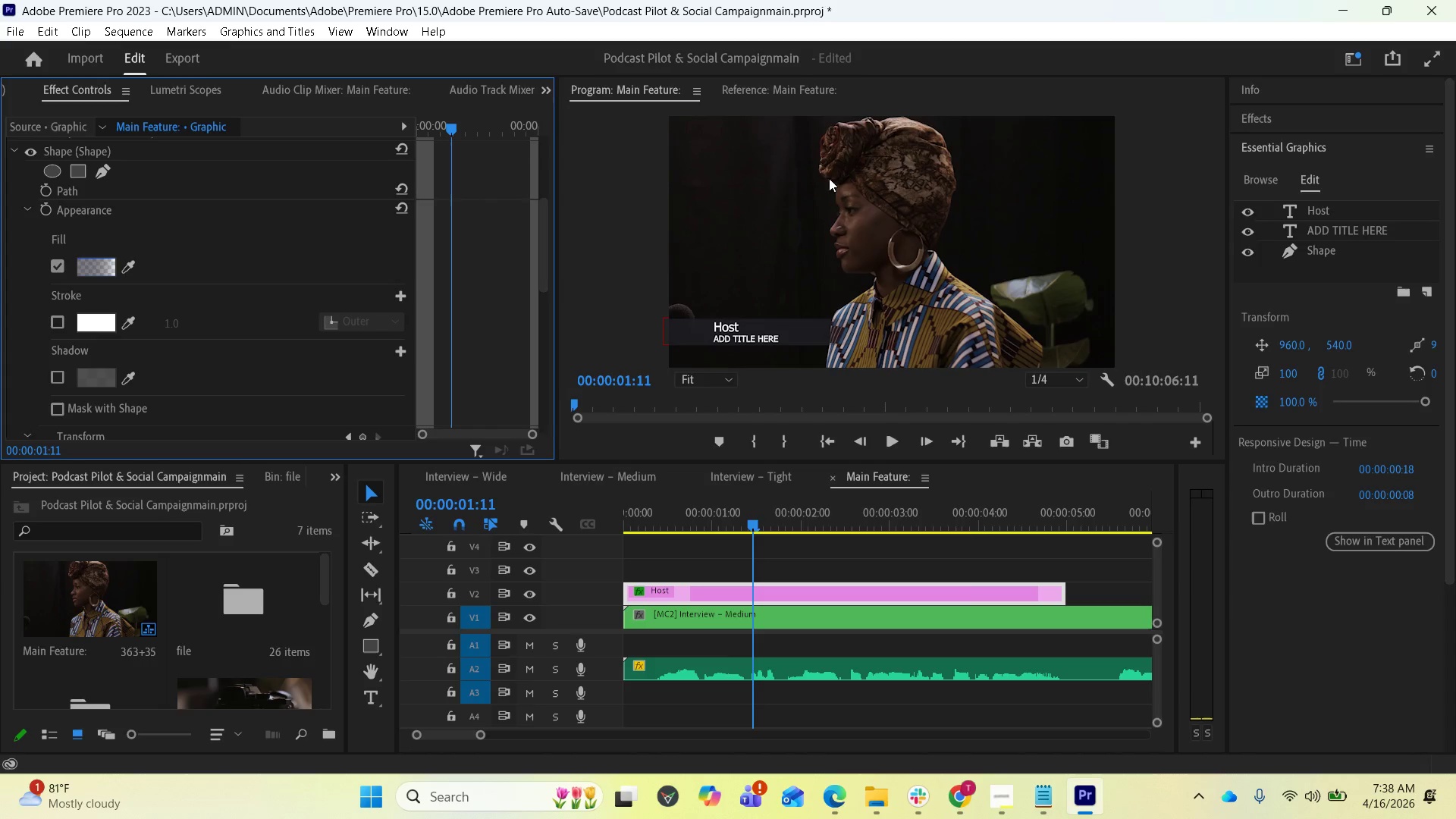 
wait(10.83)
 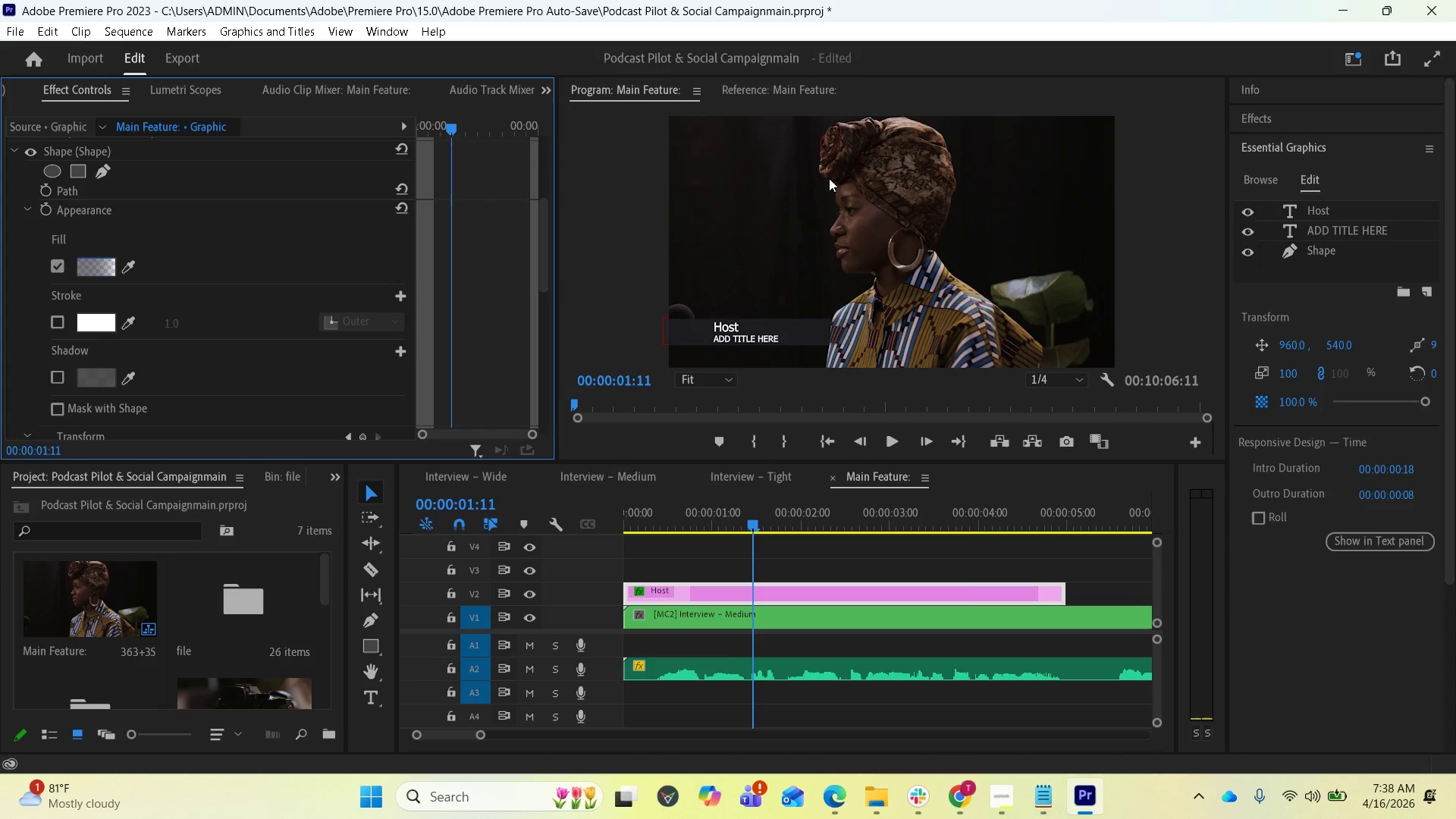 
scroll: coordinate [158, 371], scroll_direction: down, amount: 2.0
 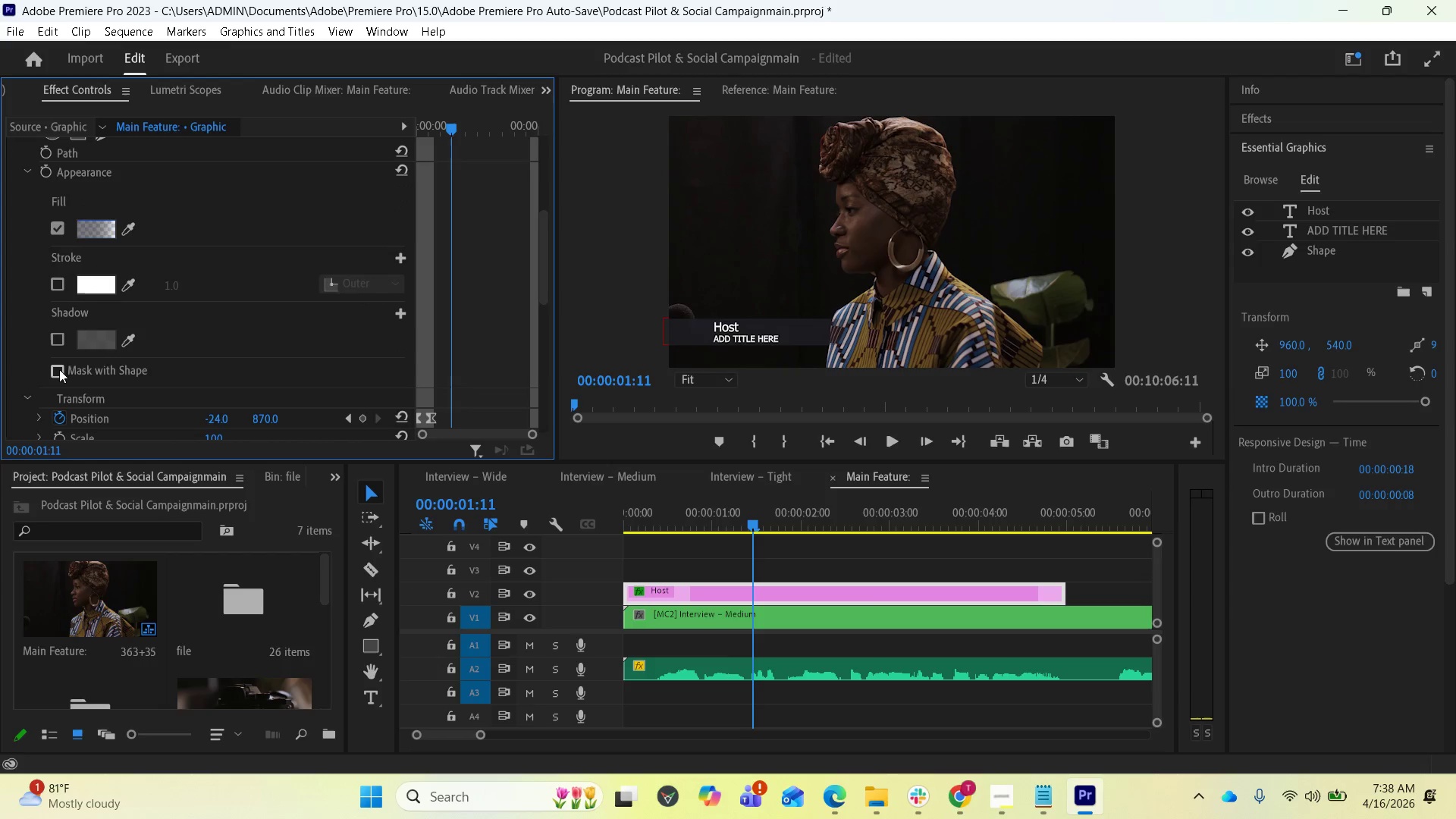 
left_click([57, 369])
 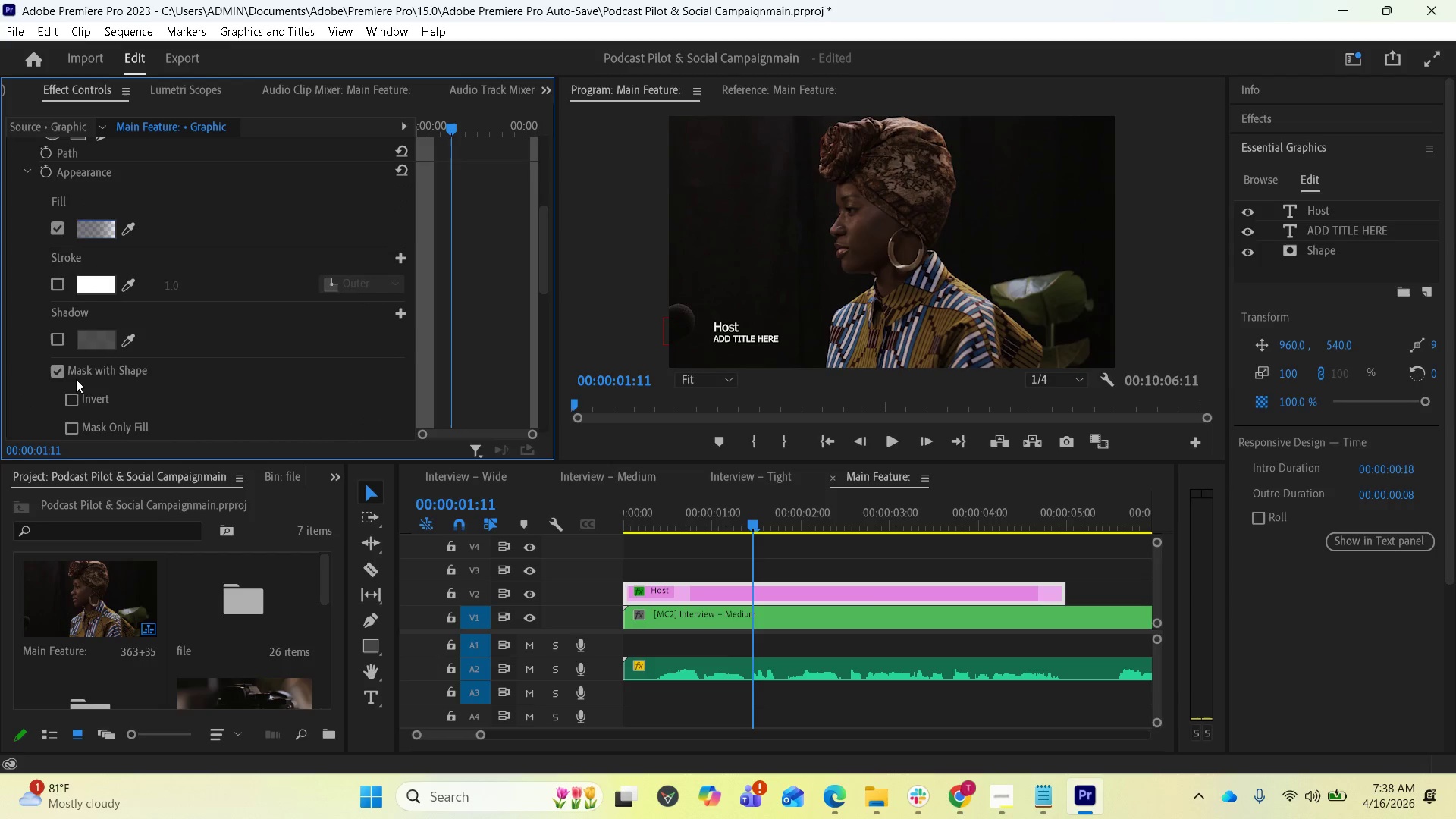 
scroll: coordinate [116, 388], scroll_direction: down, amount: 2.0
 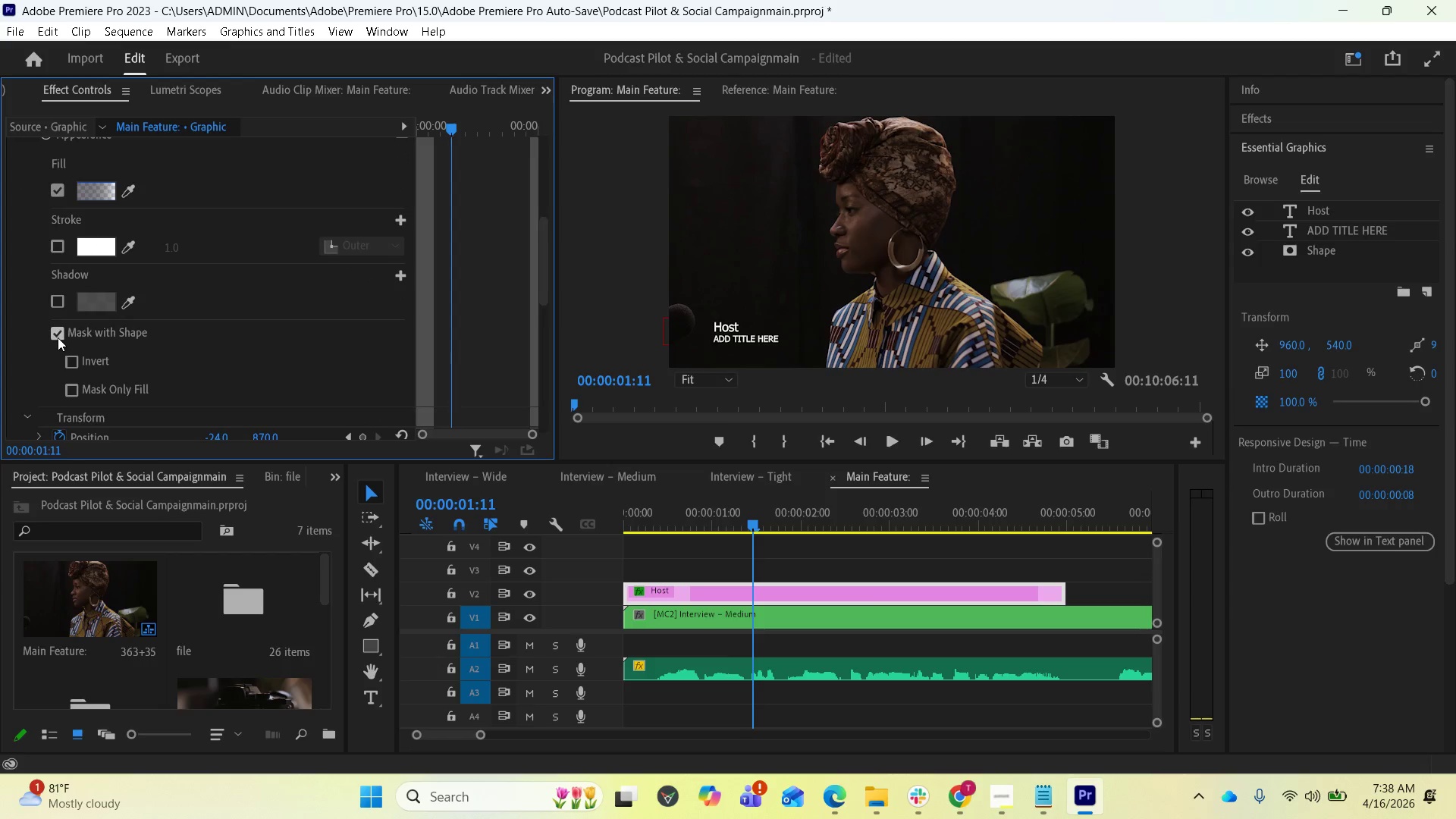 
left_click([57, 335])
 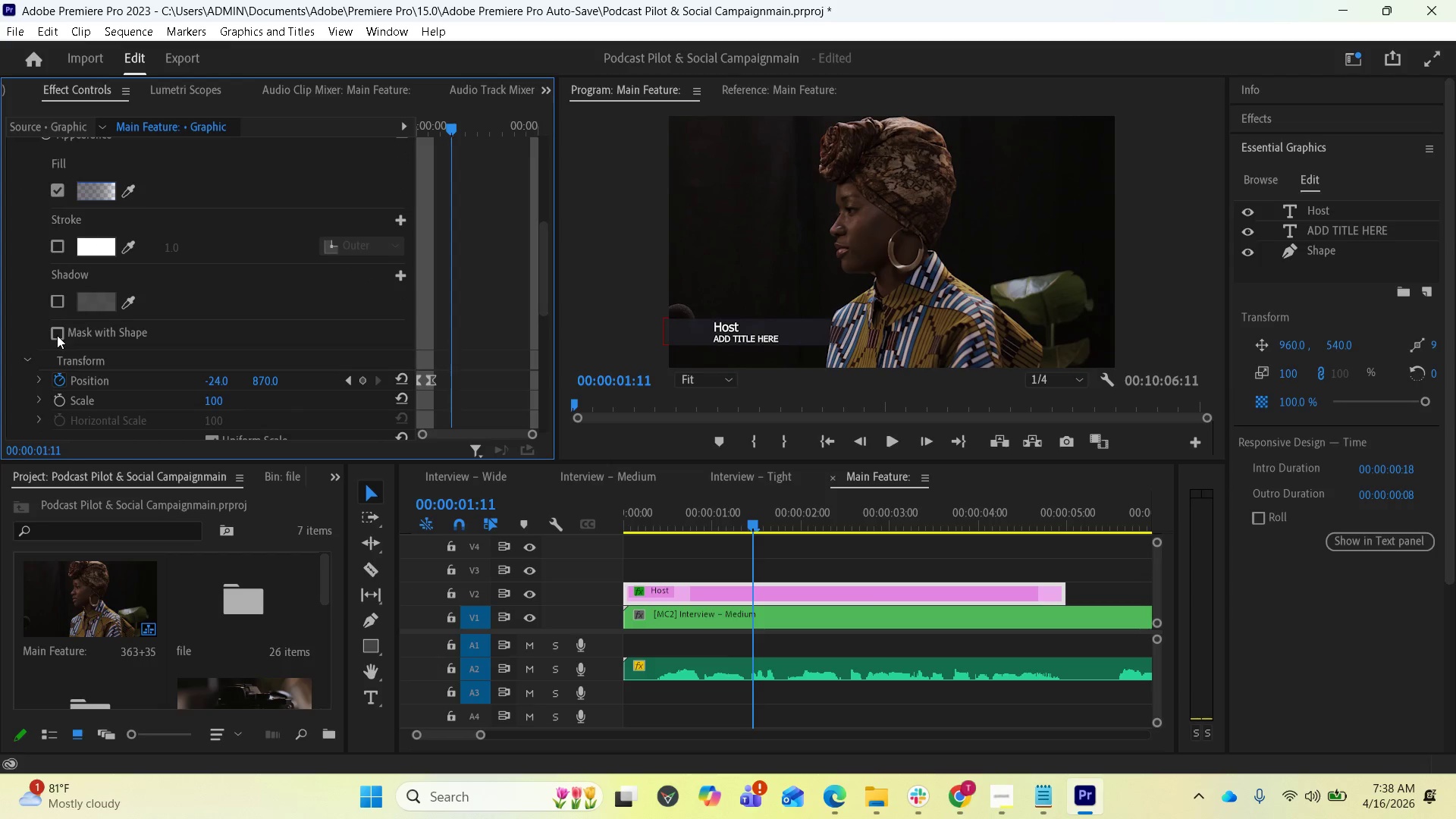 
left_click([56, 335])
 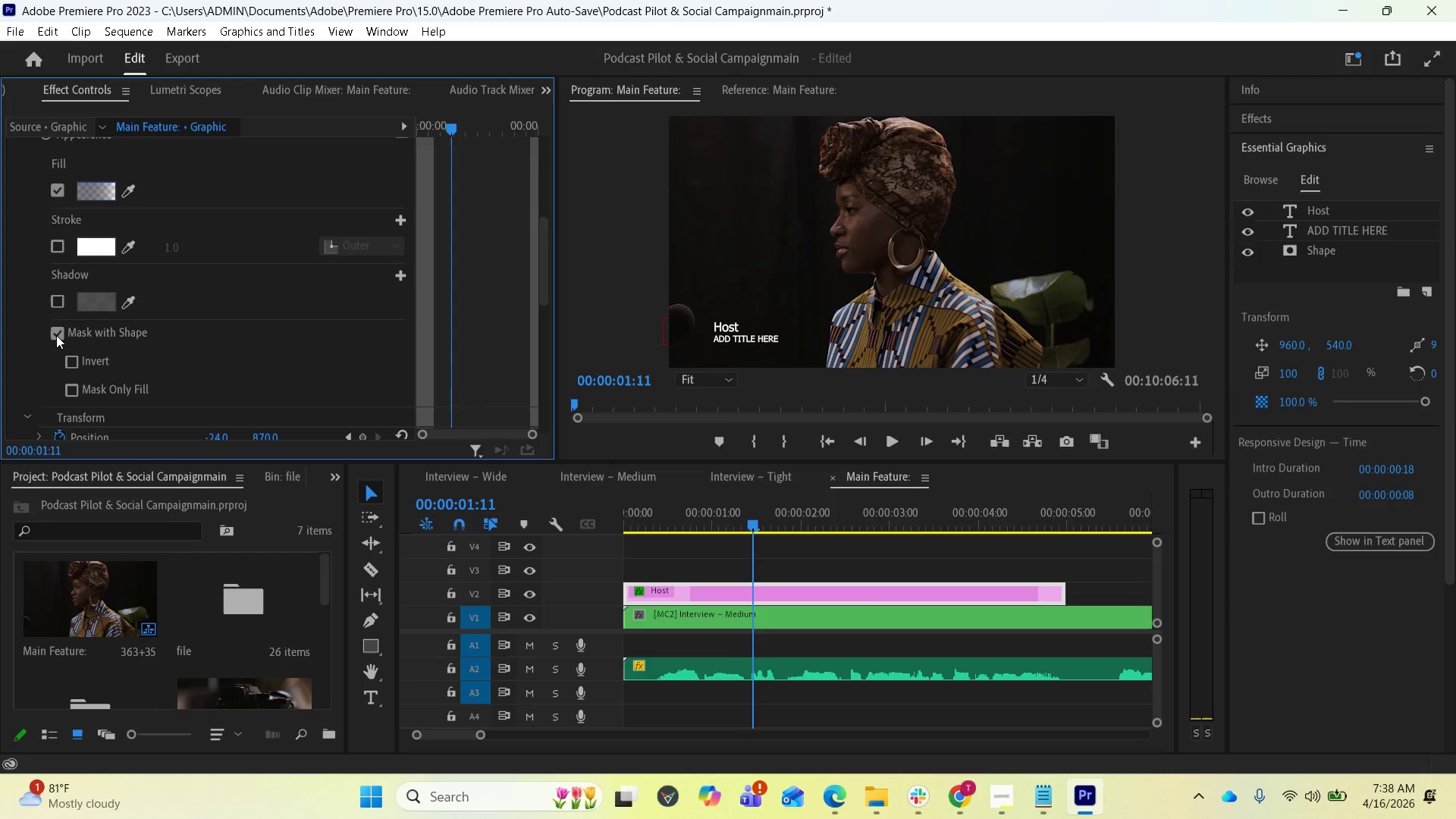 
left_click([56, 335])
 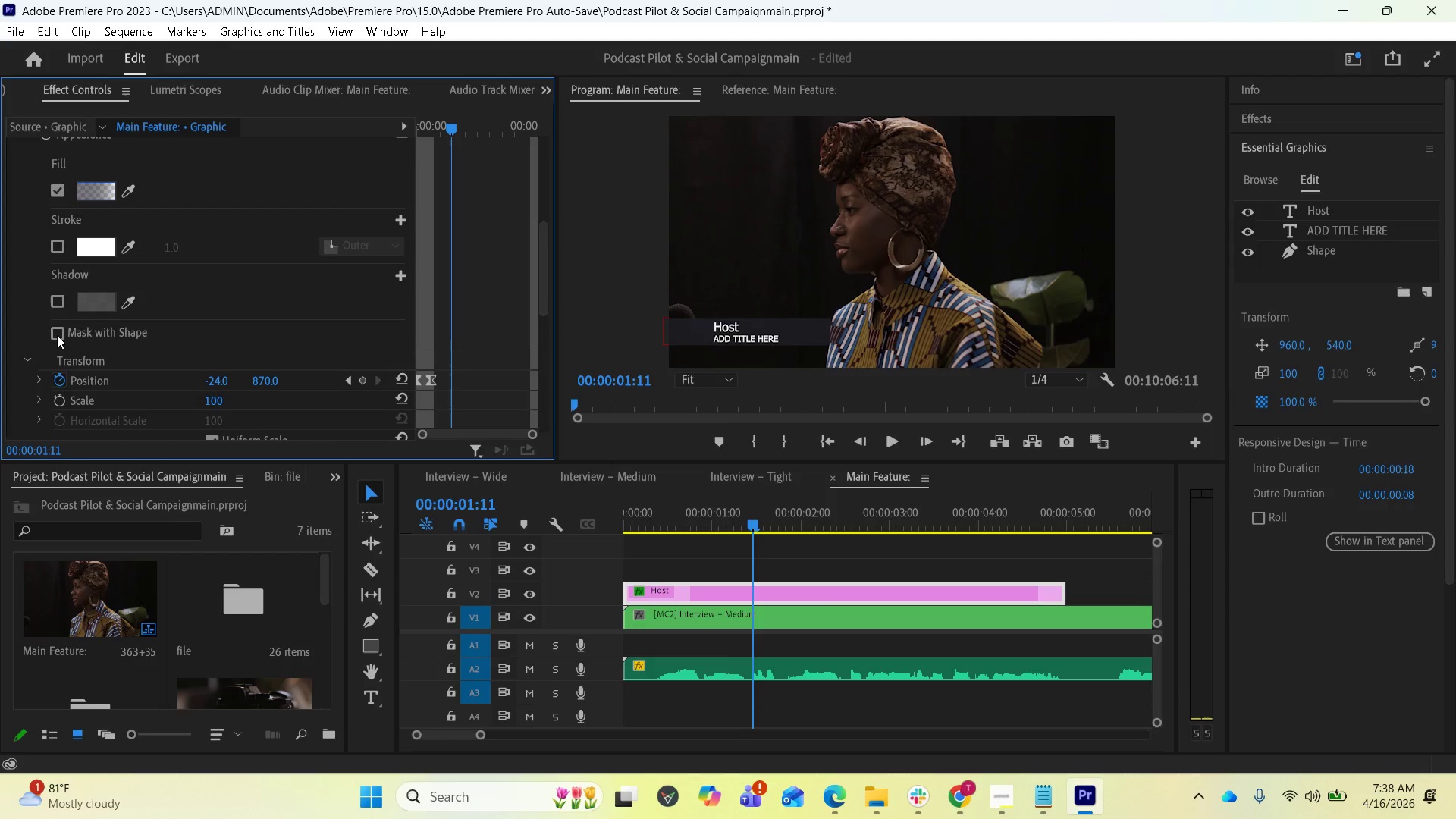 
left_click([57, 335])
 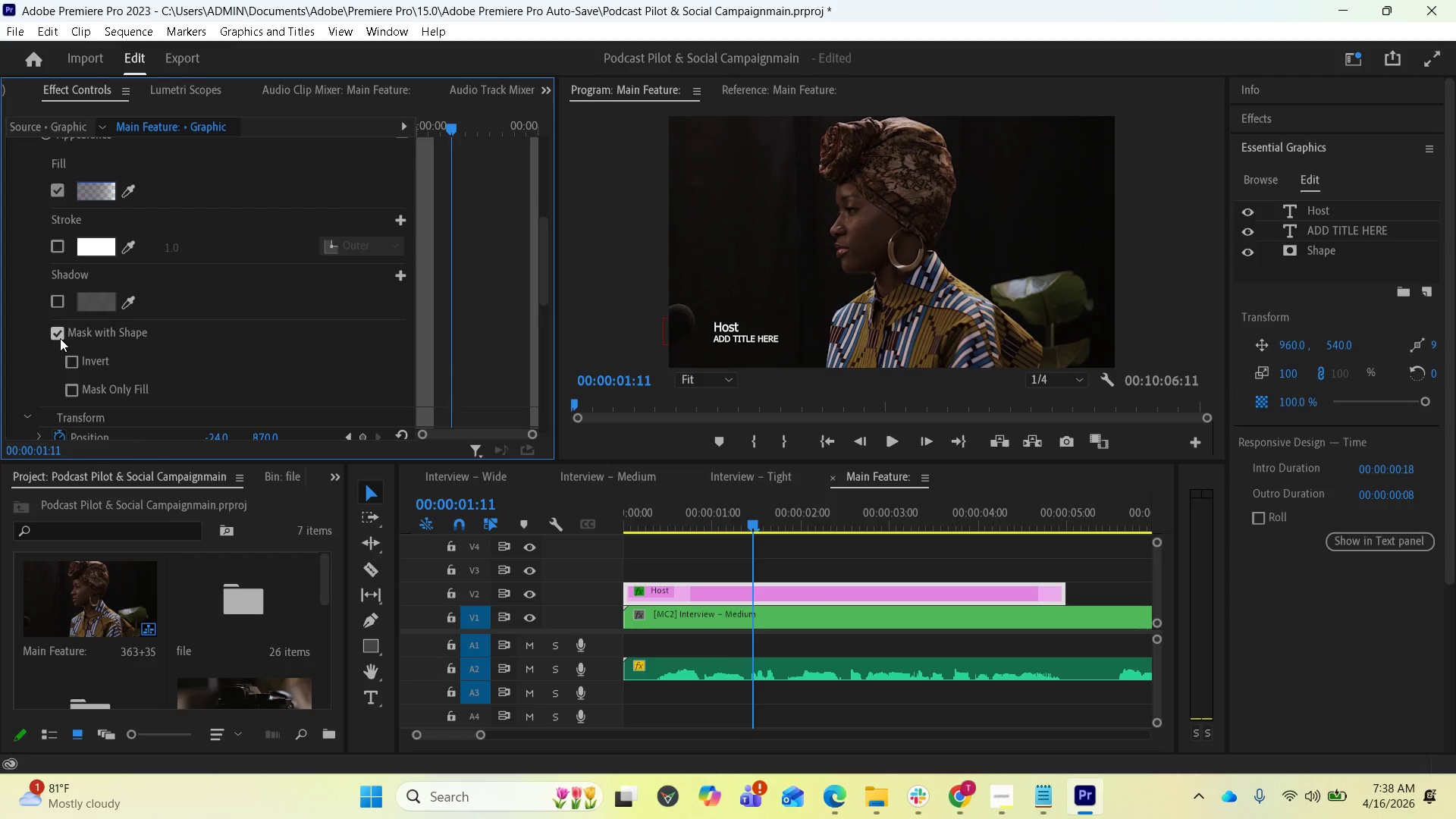 
left_click([60, 335])
 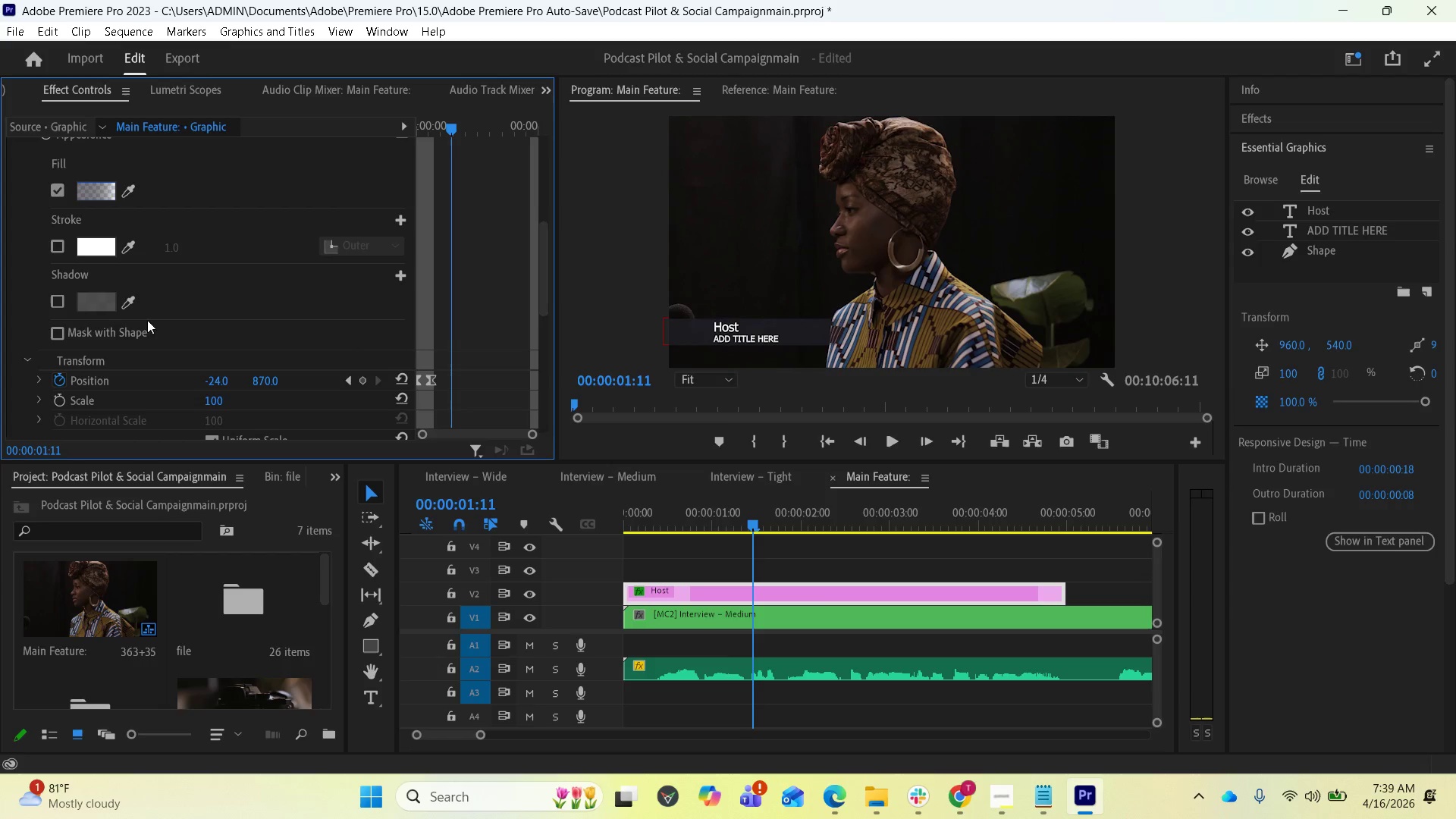 
scroll: coordinate [139, 260], scroll_direction: up, amount: 8.0
 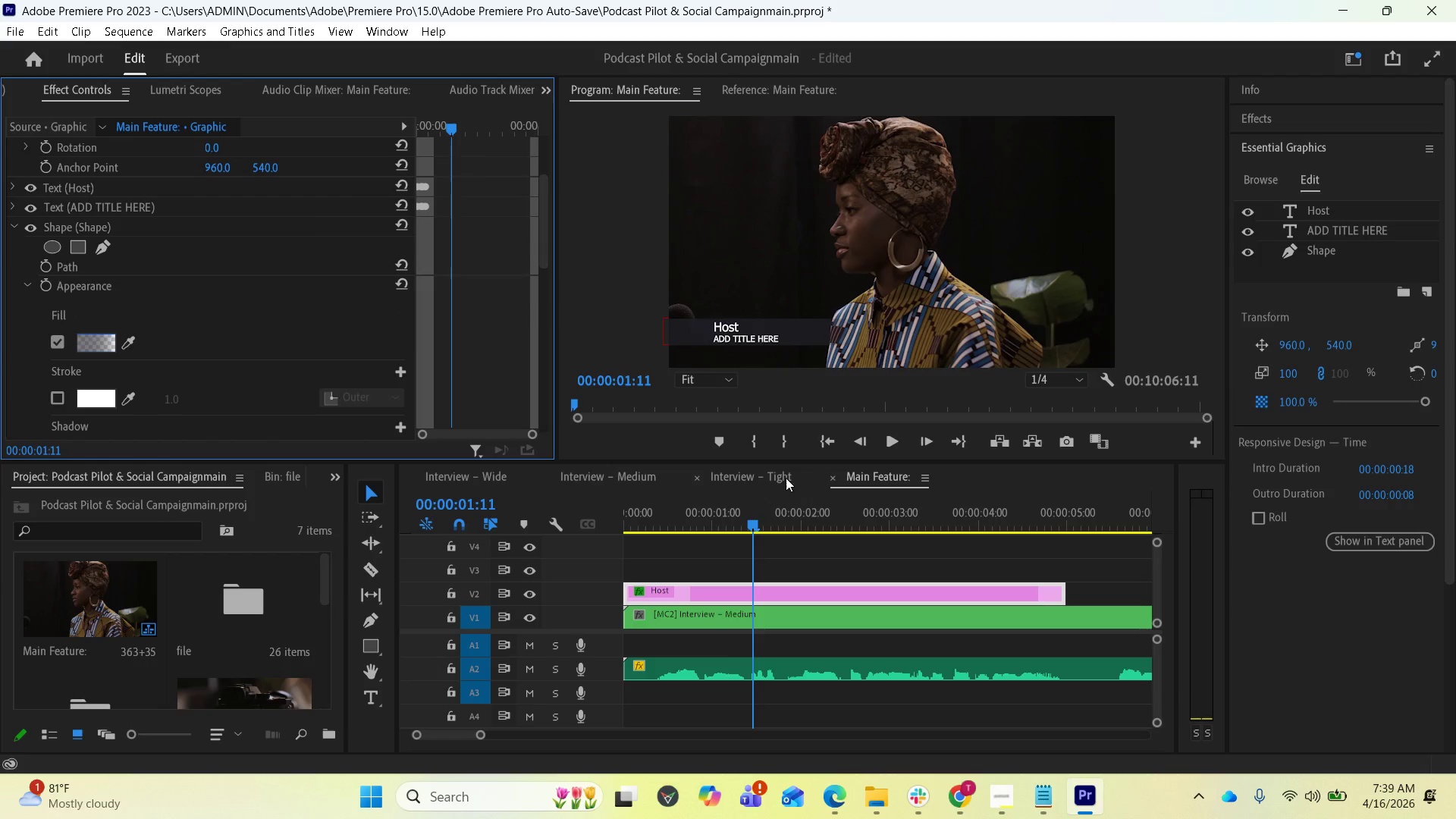 
left_click([999, 785])